 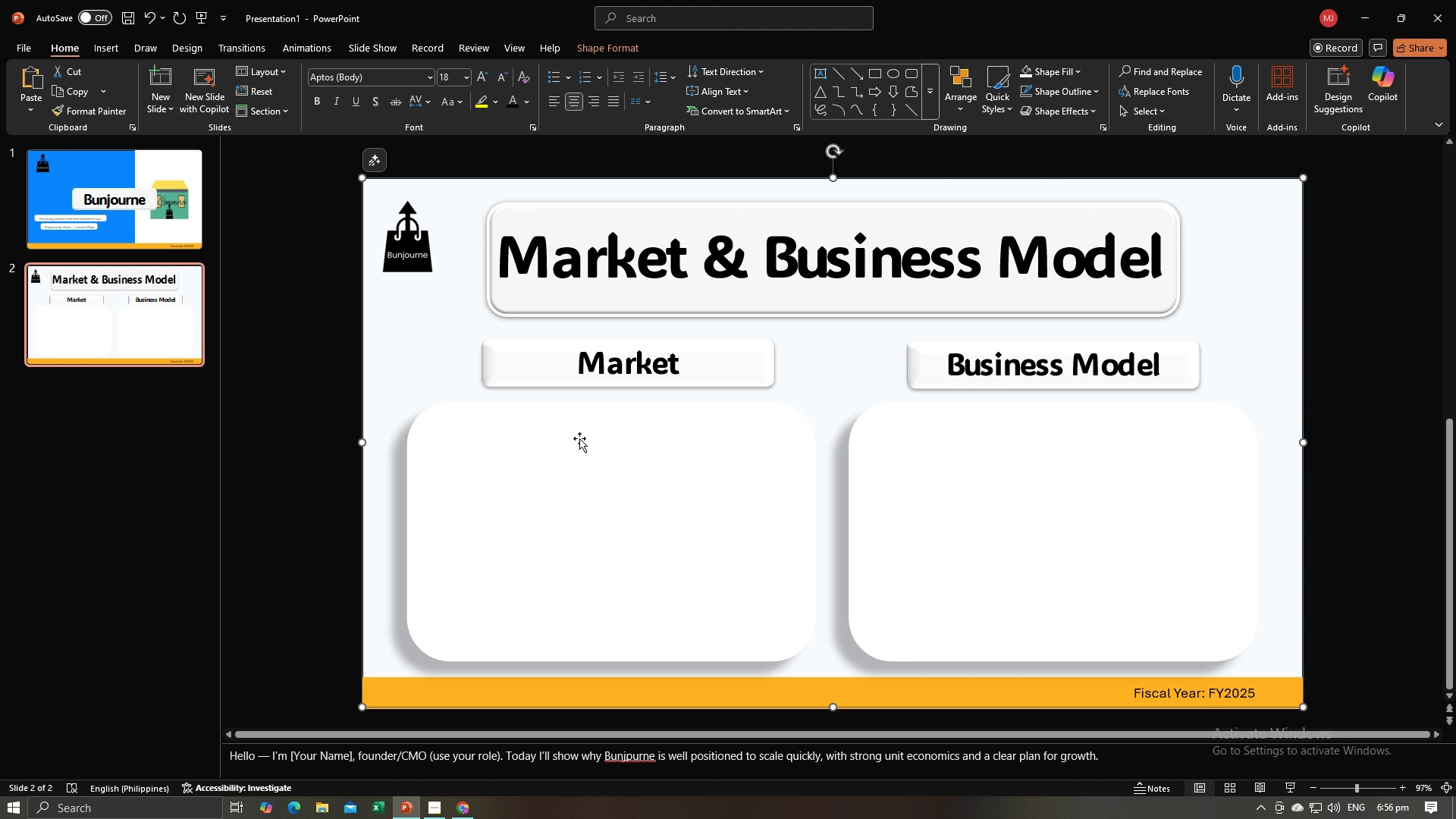 
left_click([401, 388])
 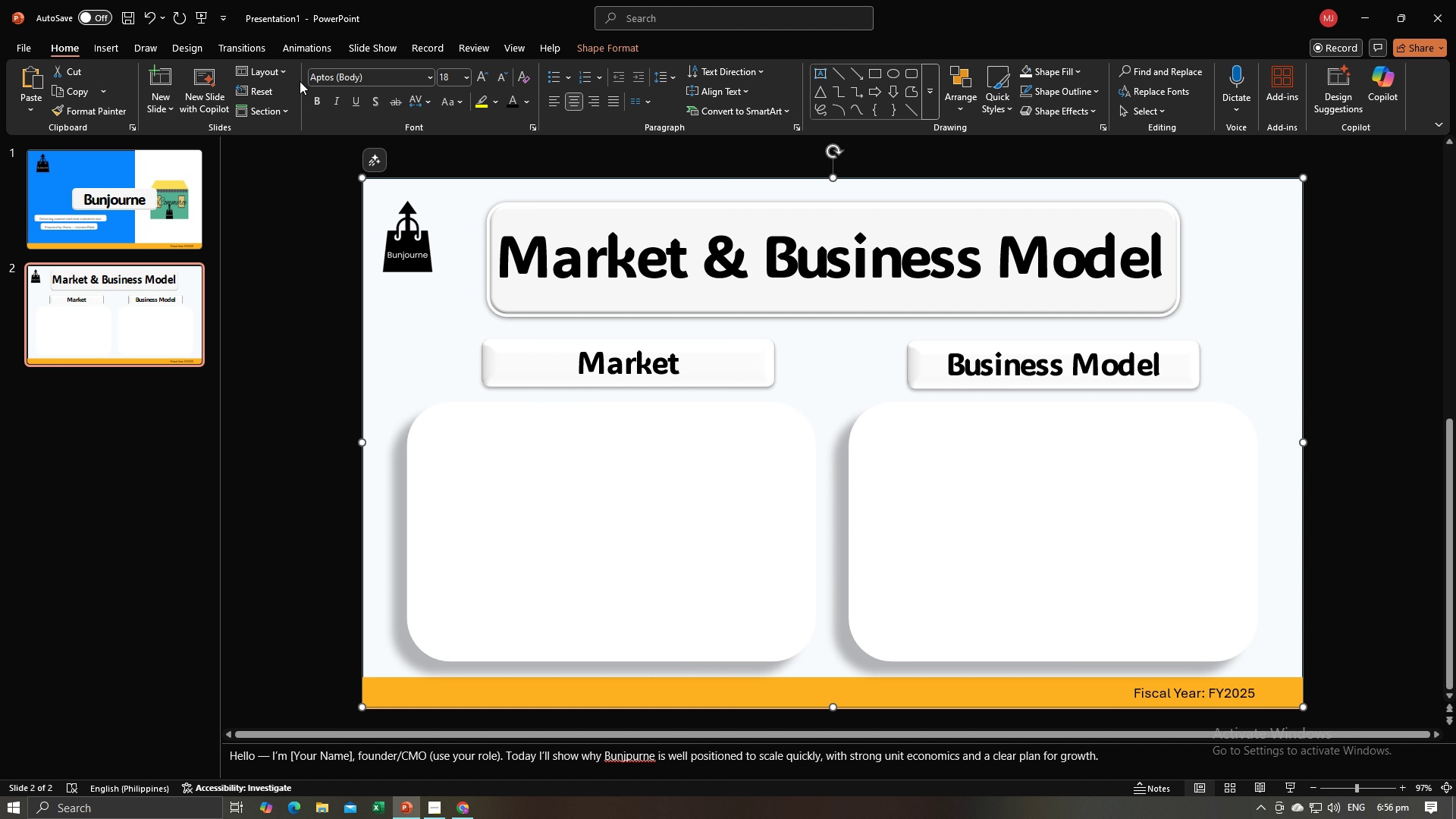 
left_click([114, 42])
 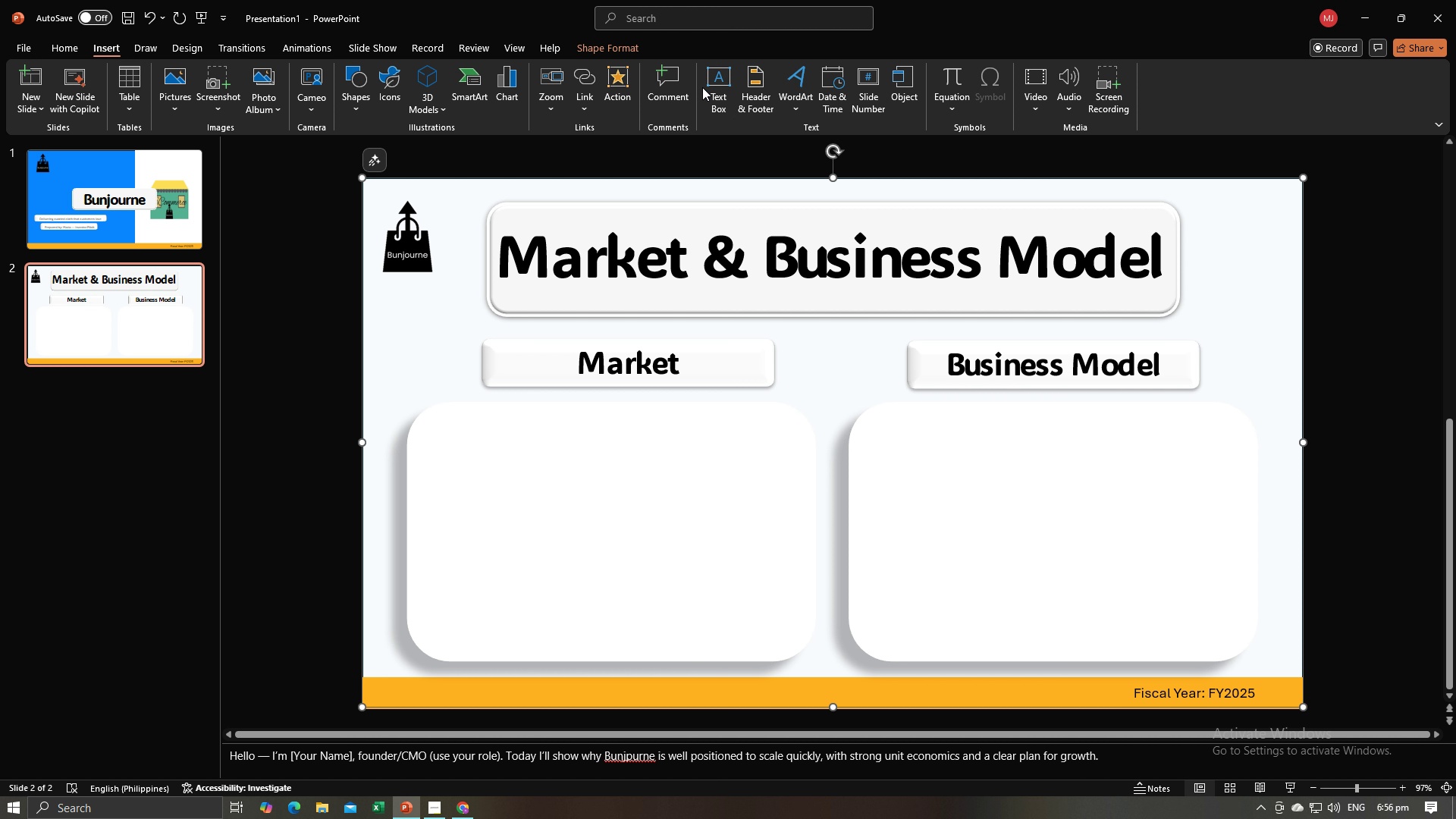 
left_click([707, 86])
 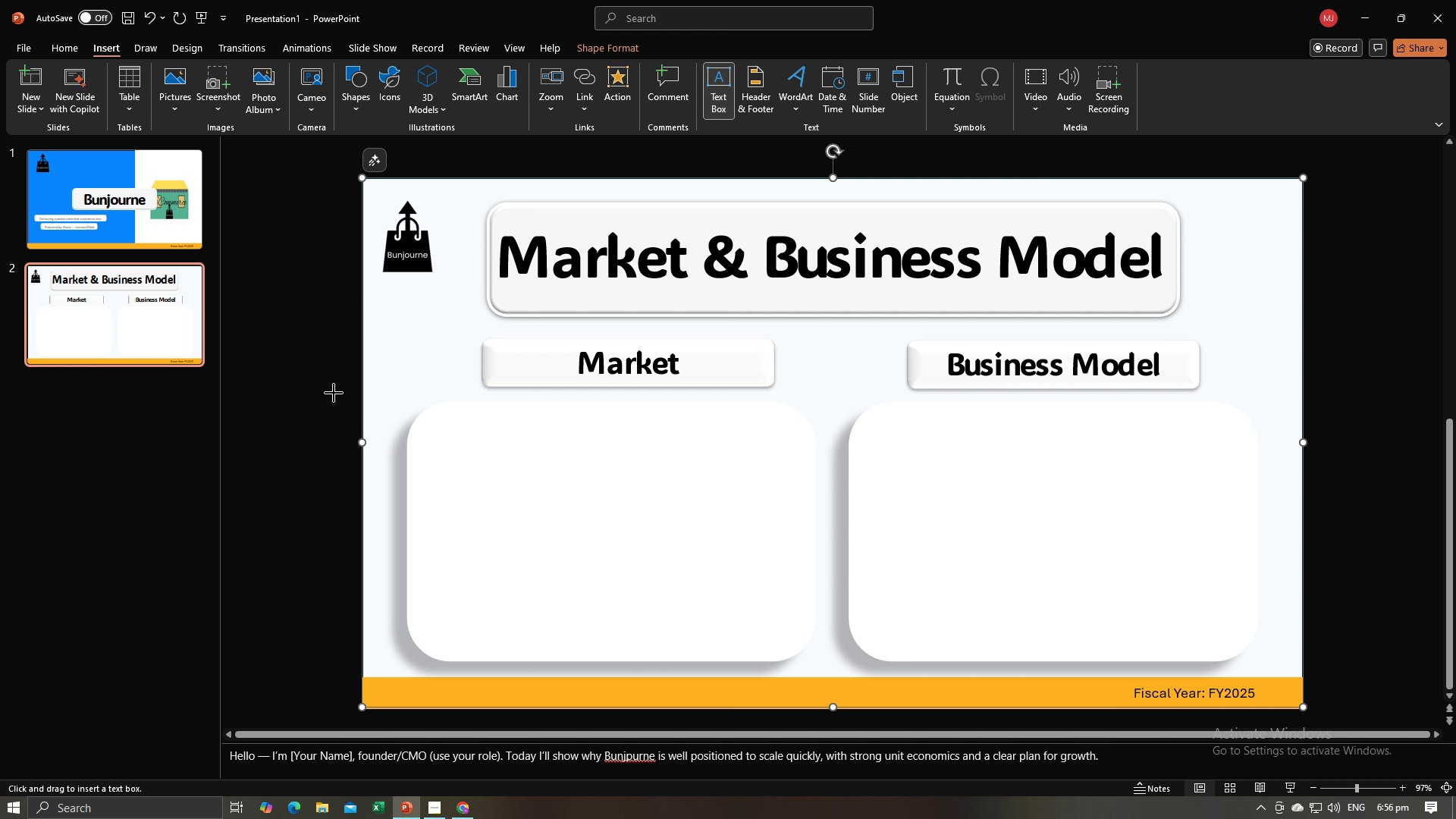 
left_click([334, 393])
 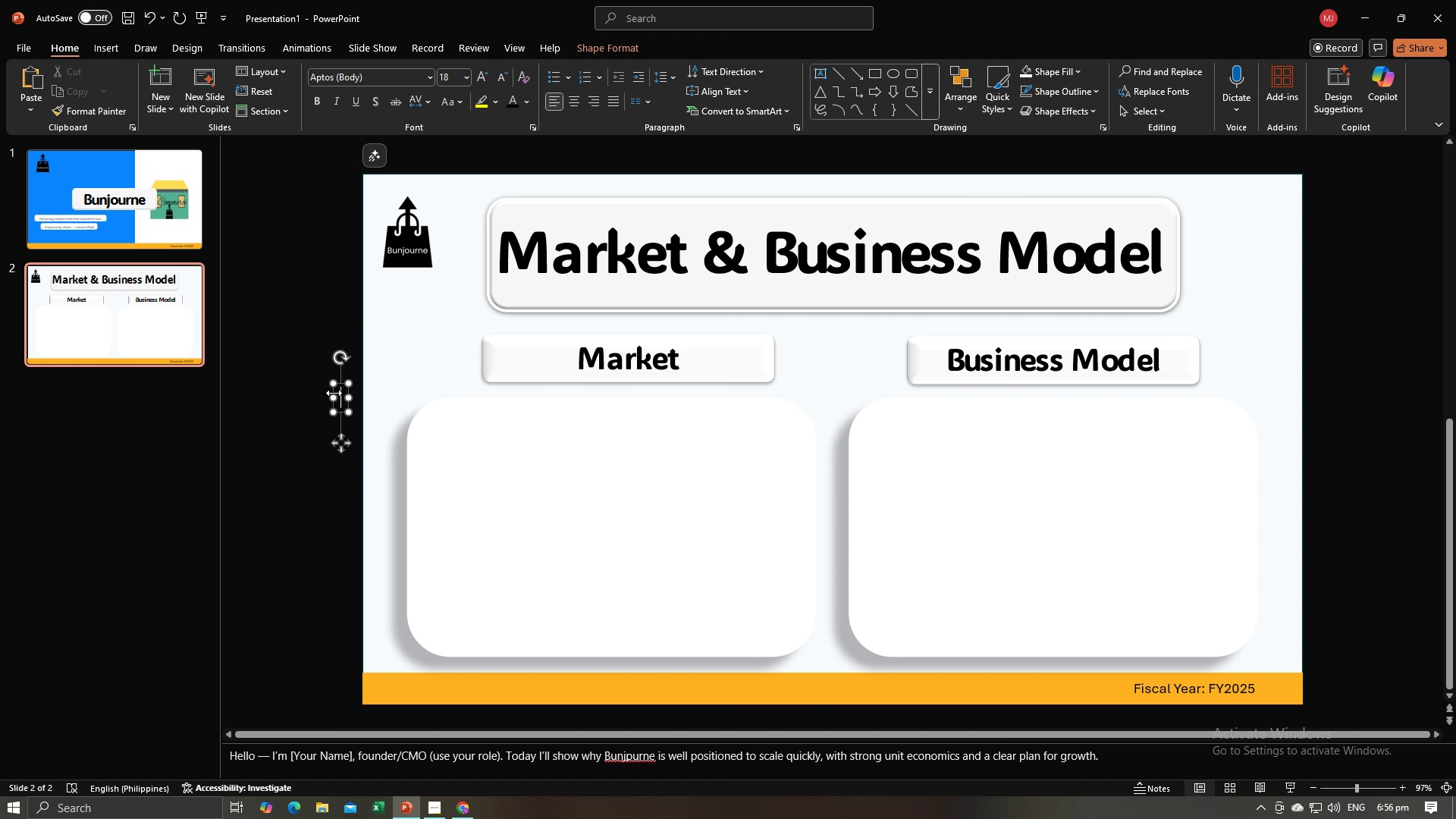 
key(Control+V)
 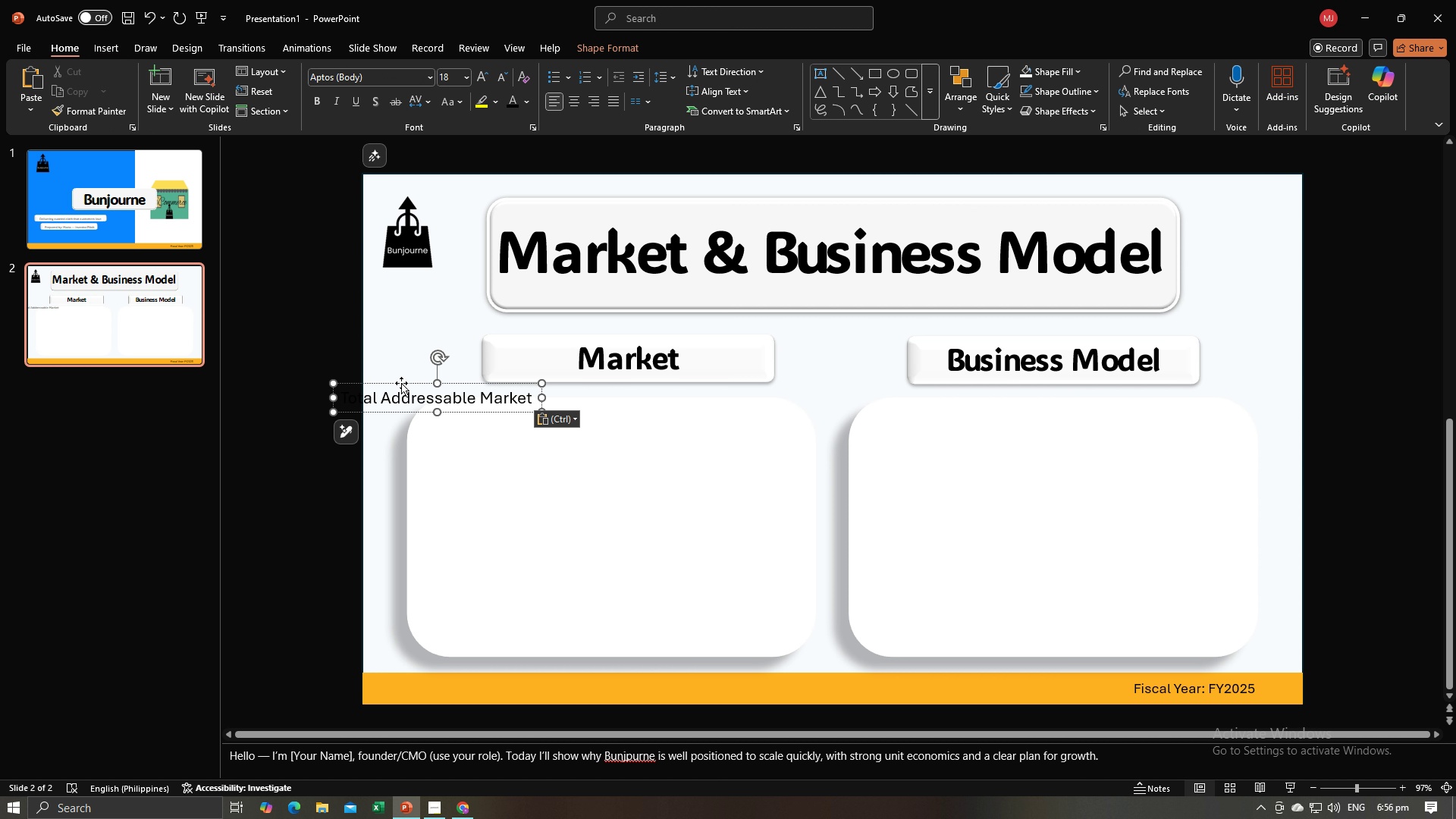 
left_click_drag(start_coordinate=[401, 383], to_coordinate=[554, 441])
 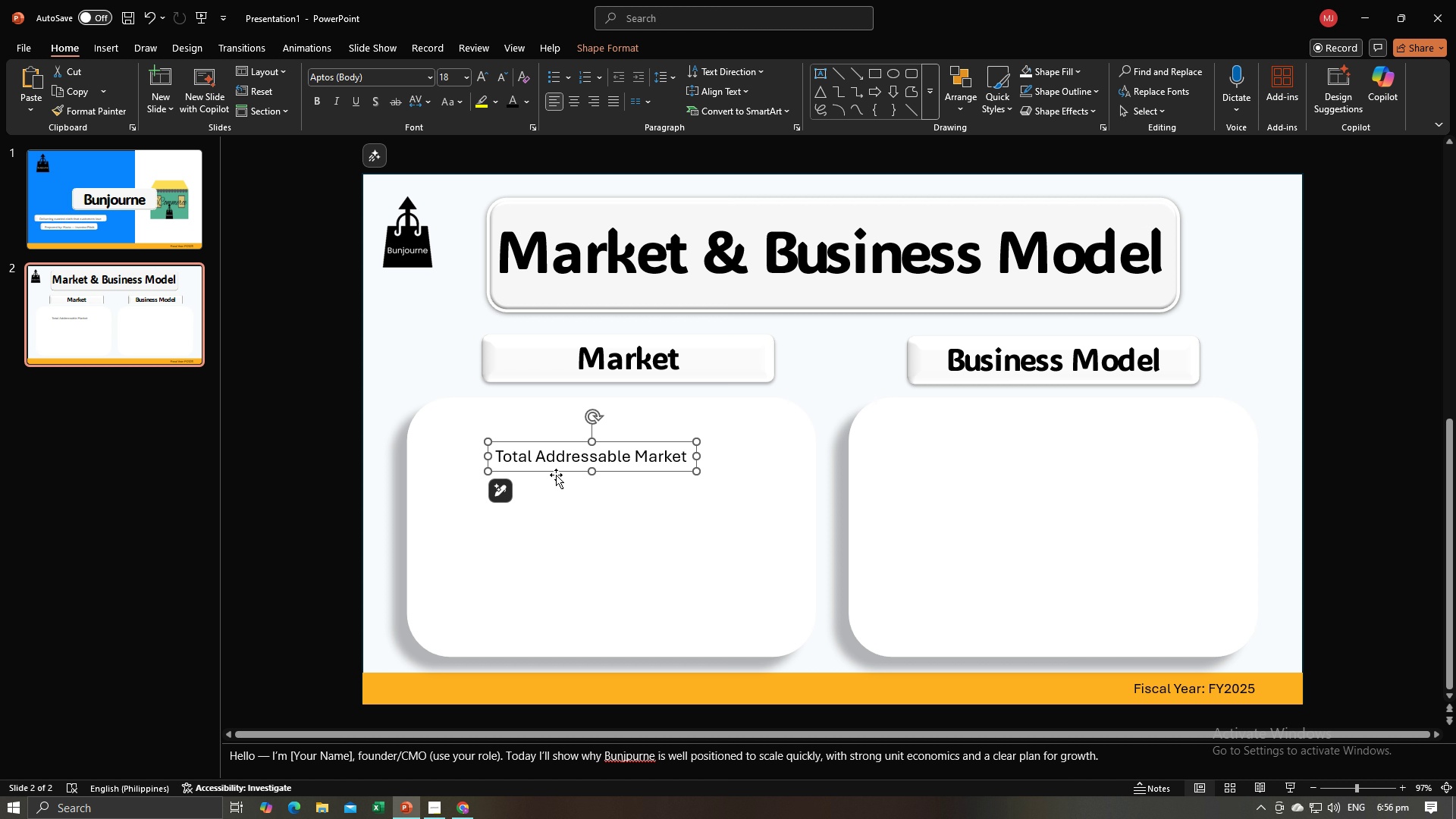 
wait(20.11)
 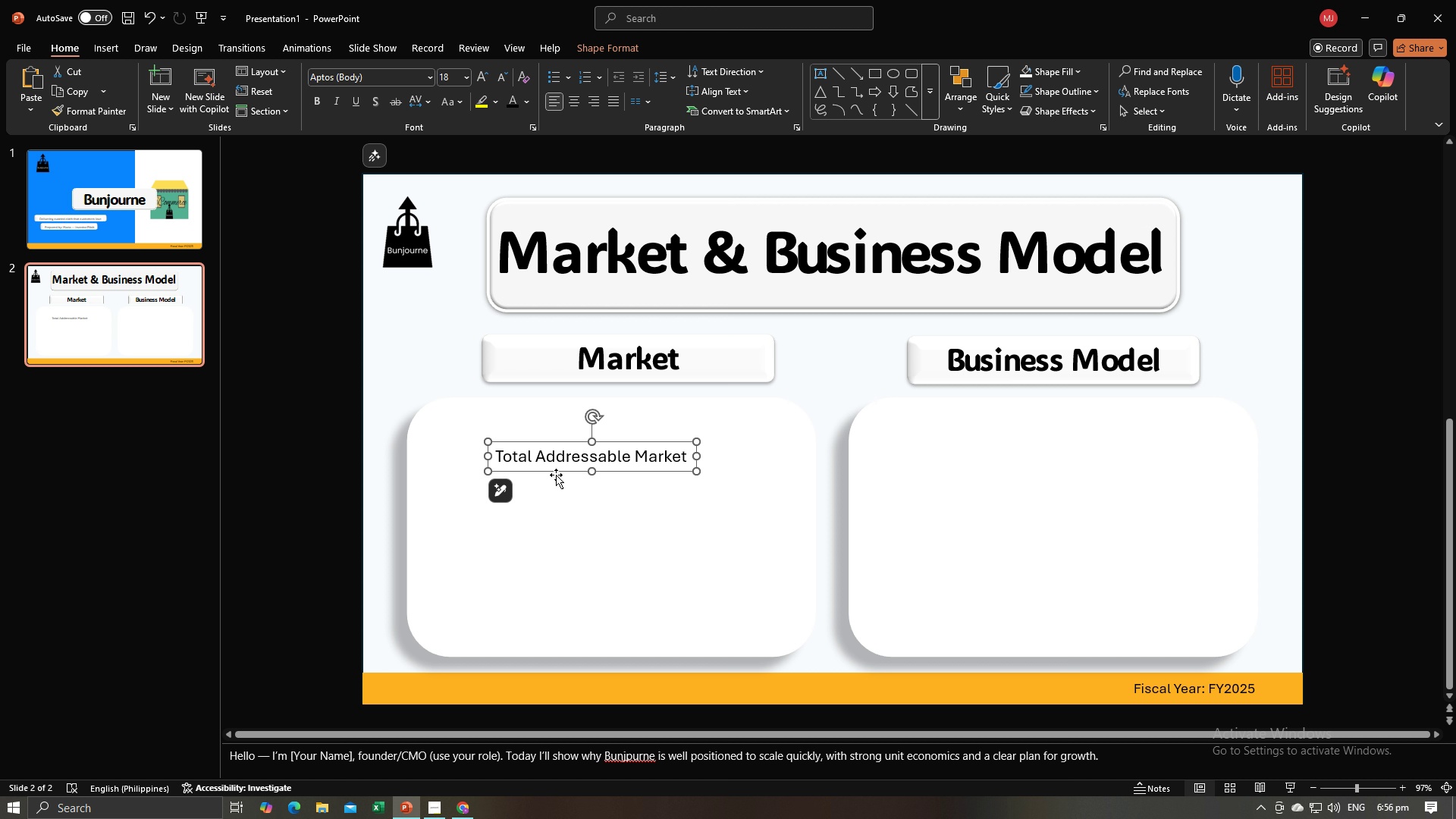 
key(Alt+AltLeft)
 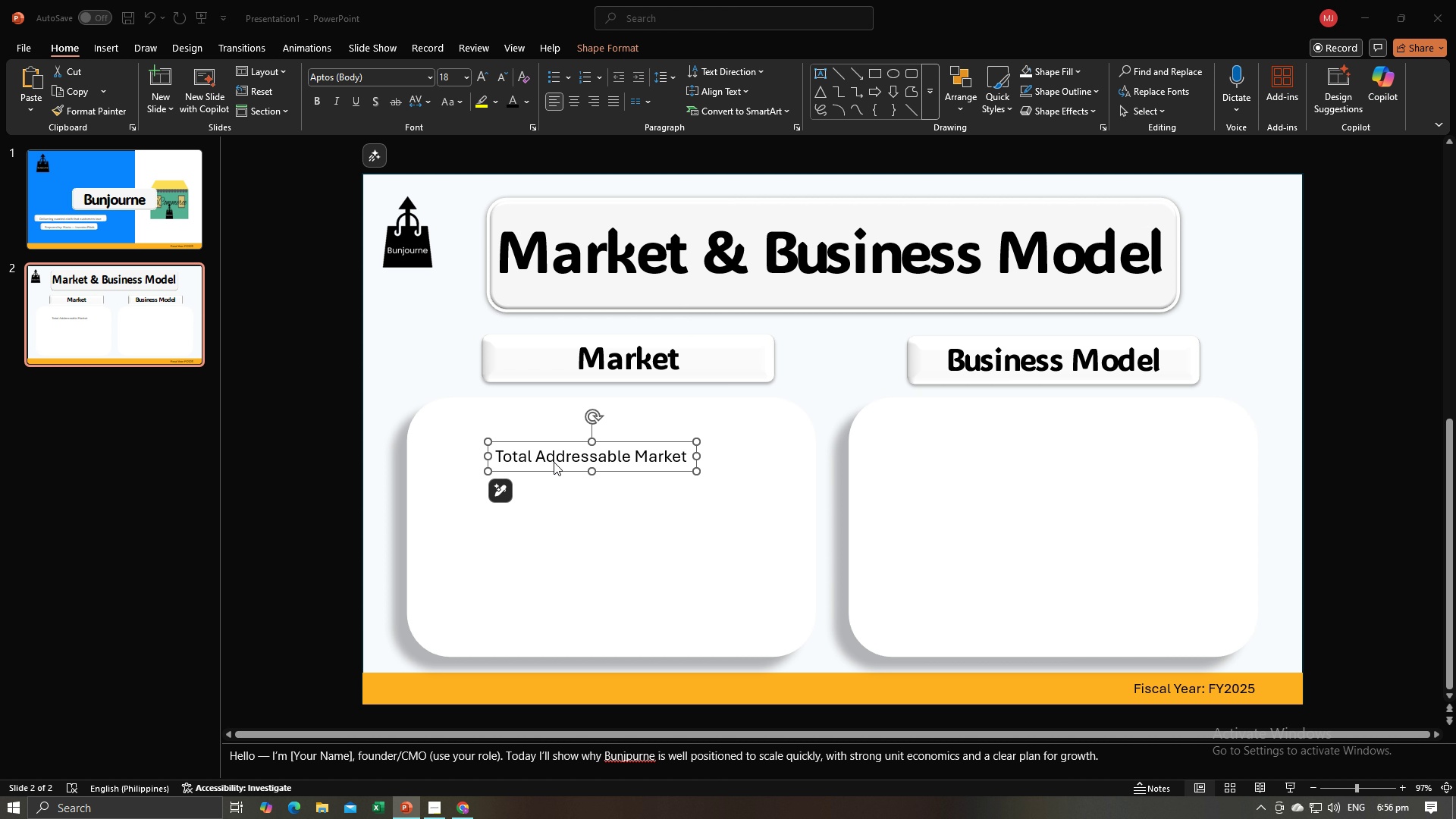 
key(Alt+Tab)